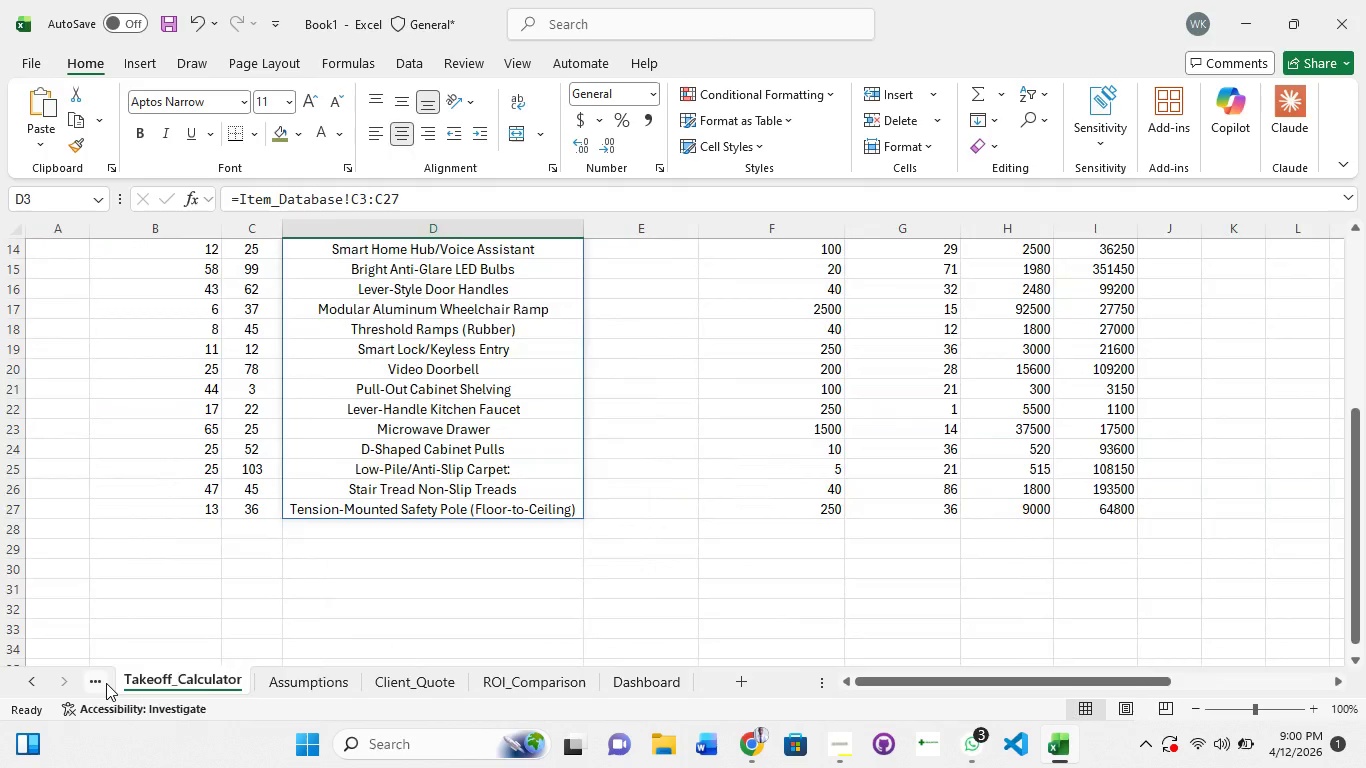 
left_click([106, 683])
 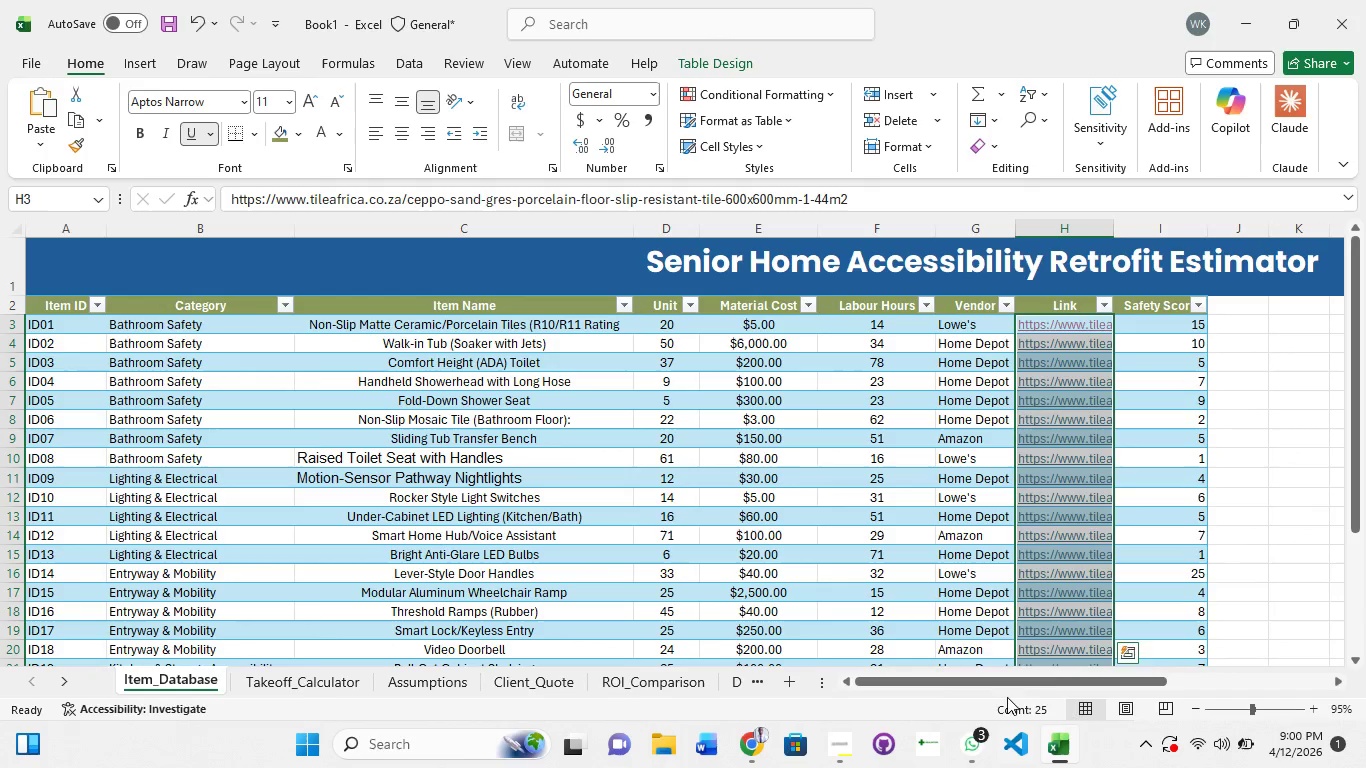 
left_click([841, 745])